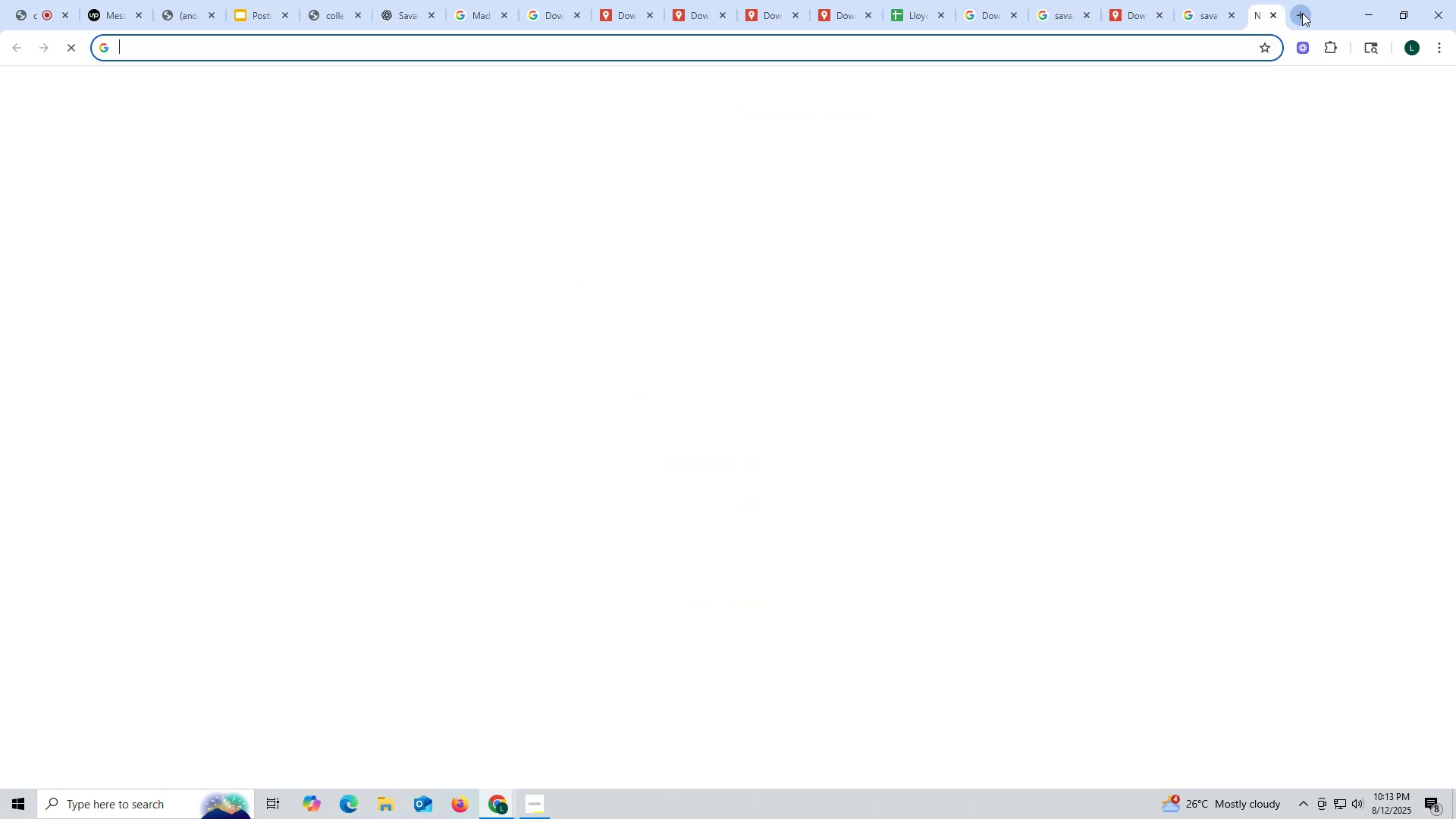 
key(Control+V)
 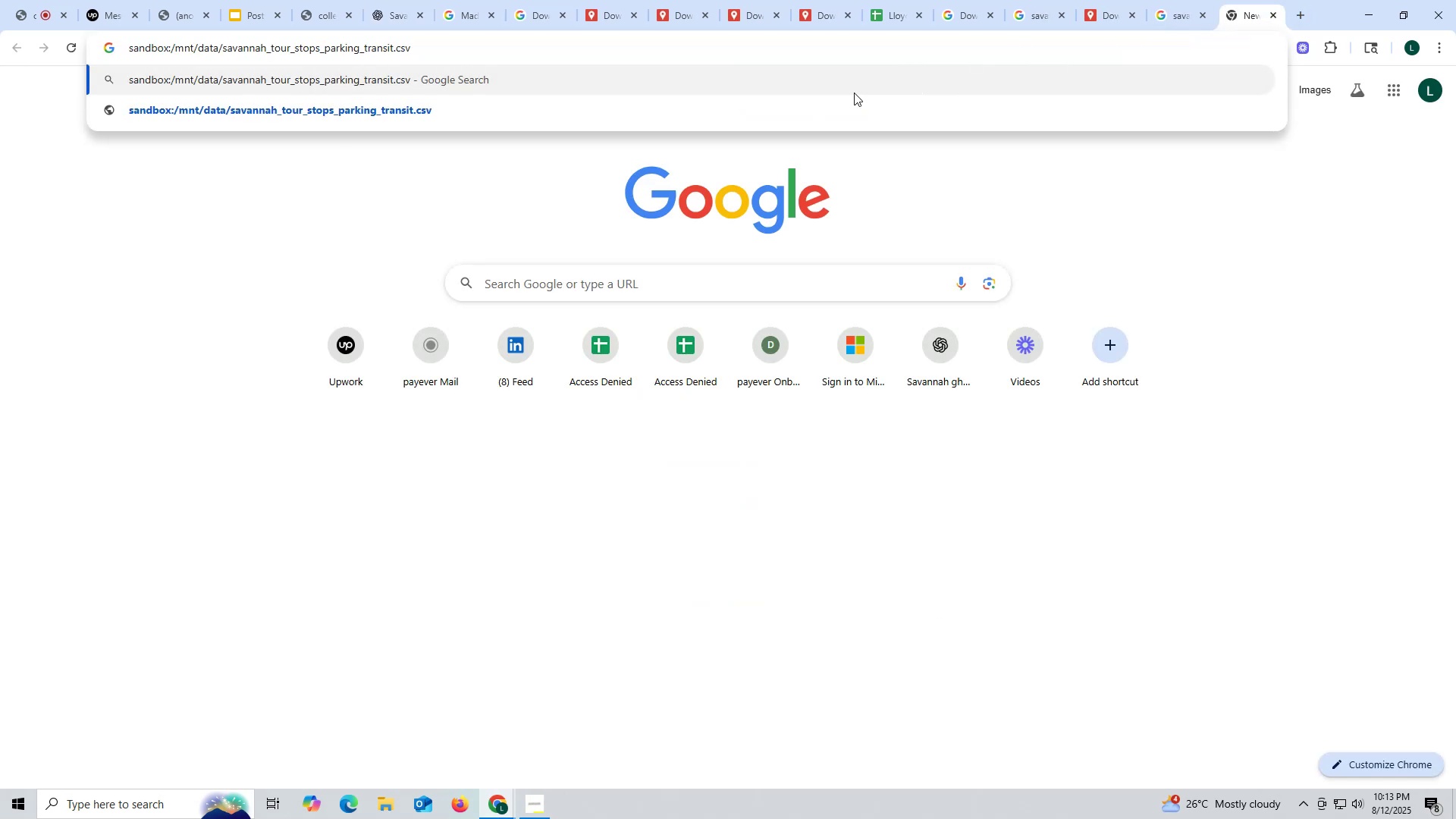 
key(Enter)
 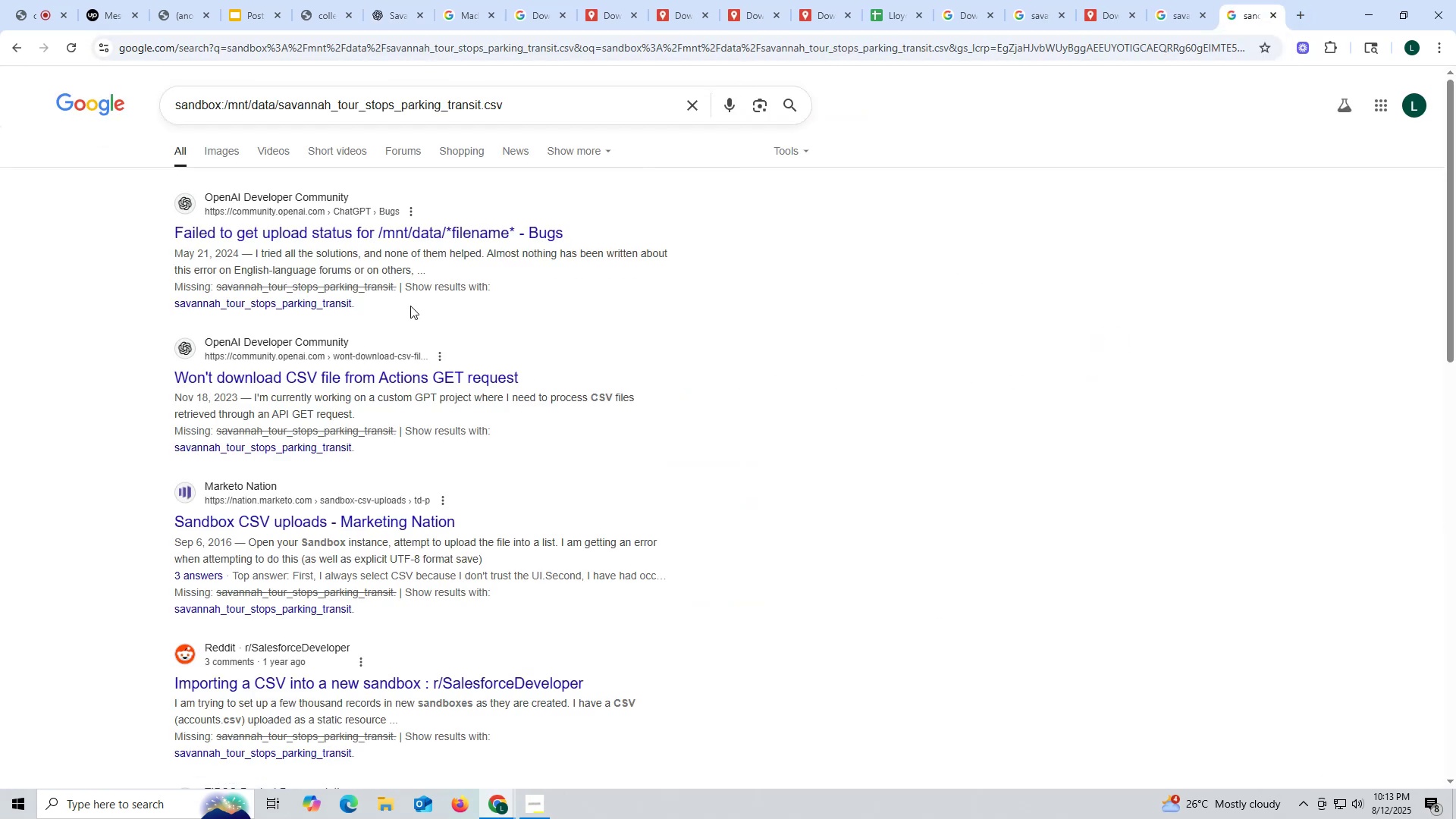 
wait(8.22)
 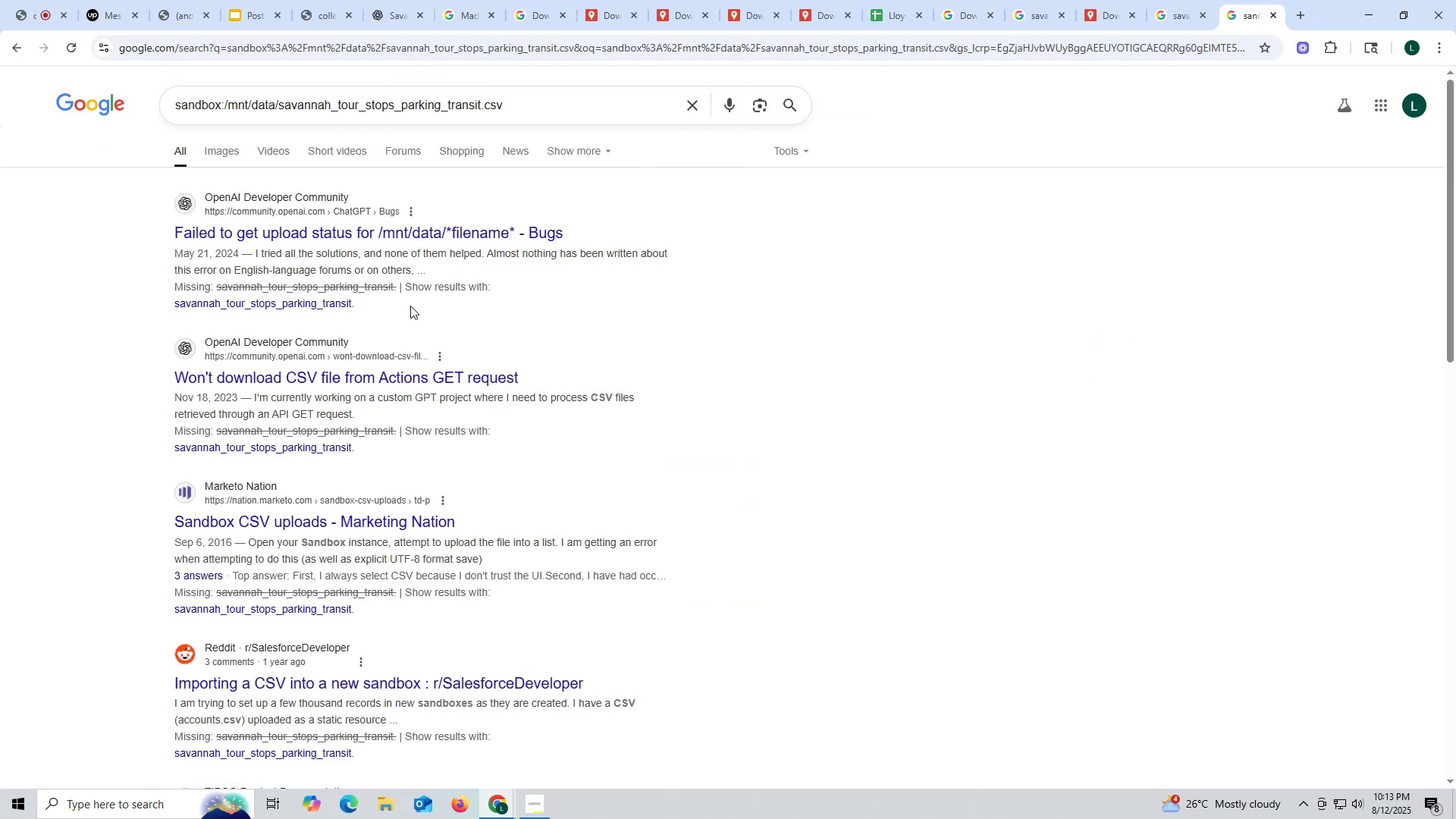 
left_click([398, 17])
 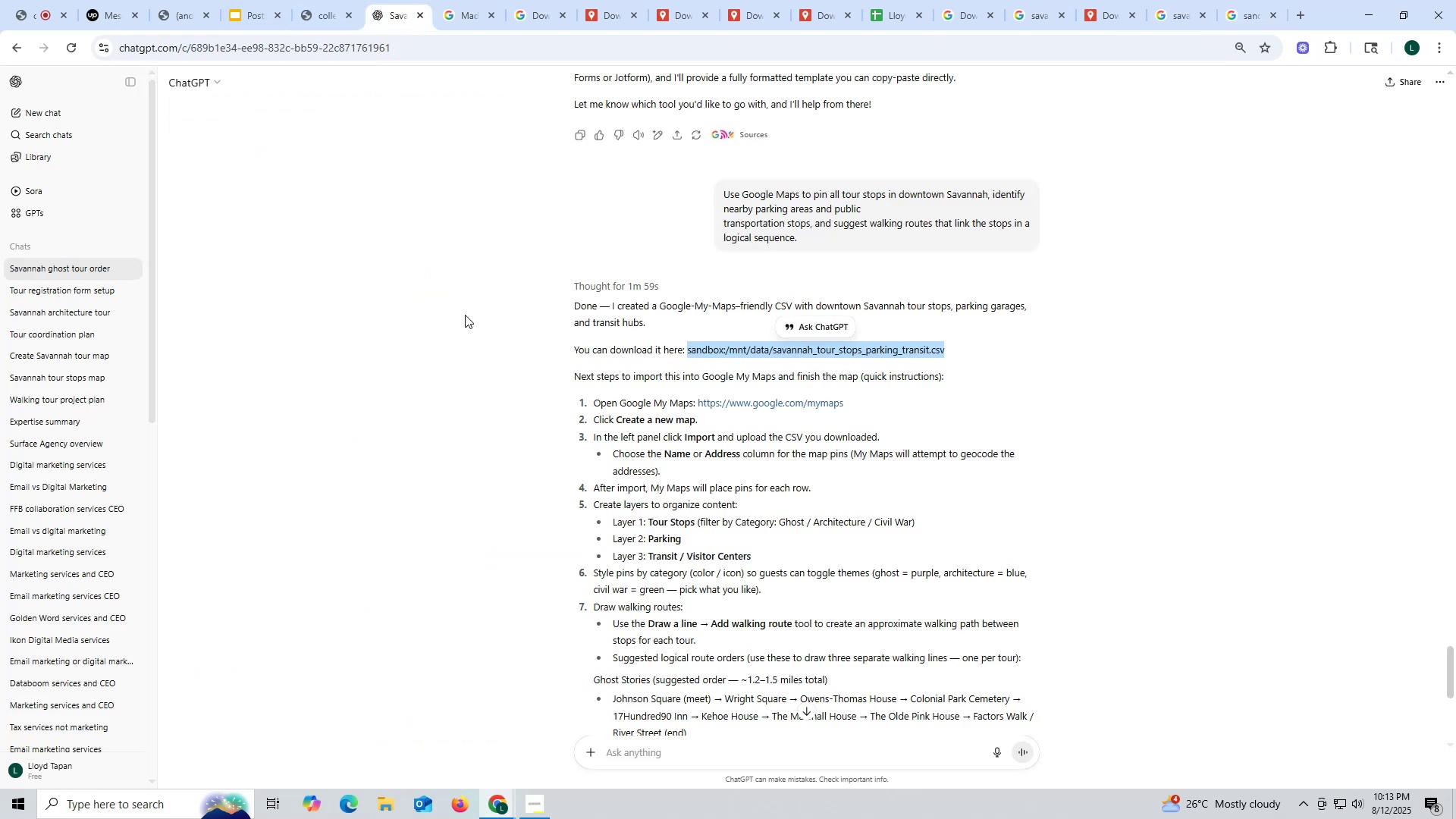 
wait(6.66)
 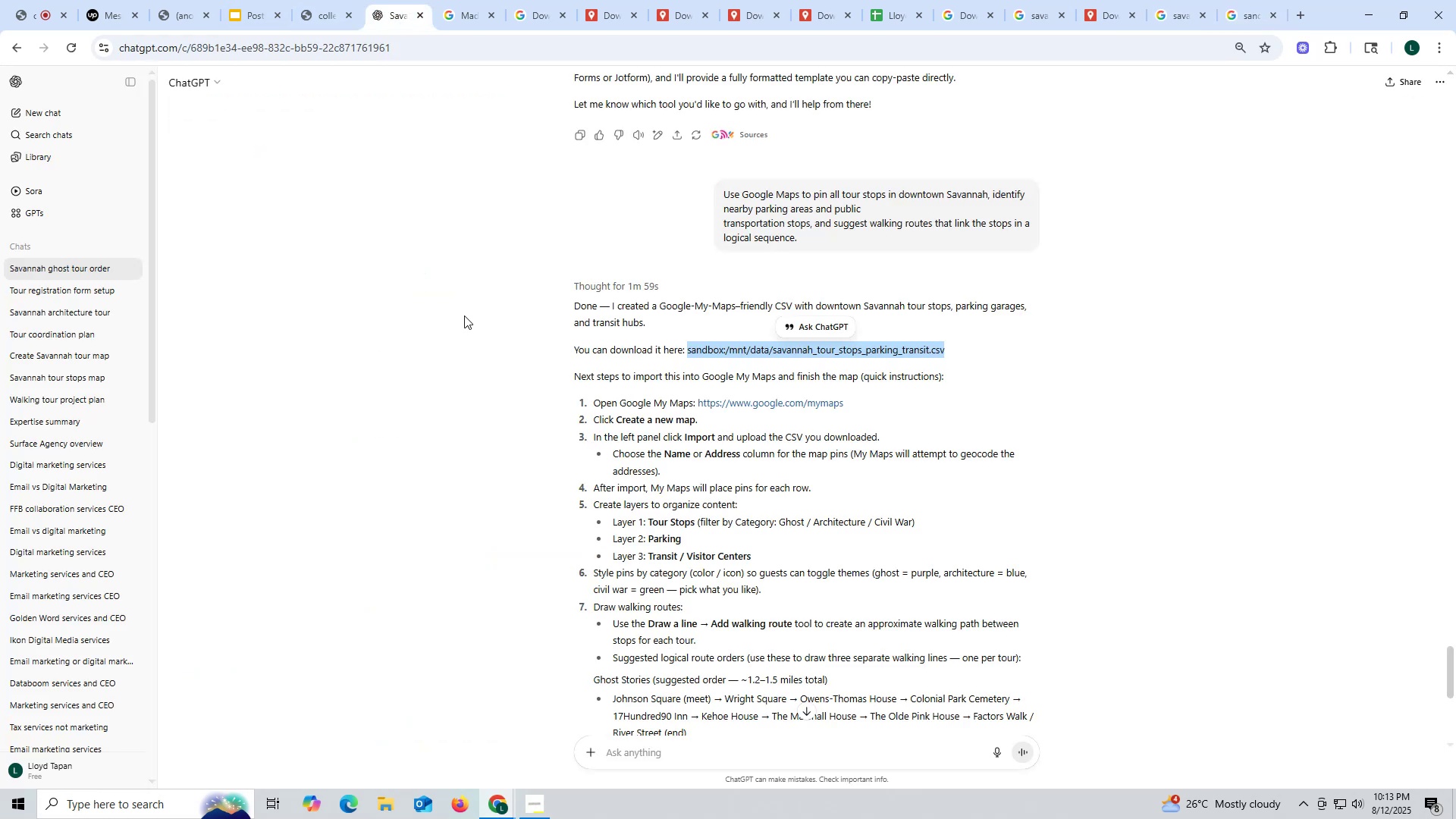 
scroll: coordinate [465, 315], scroll_direction: down, amount: 1.0
 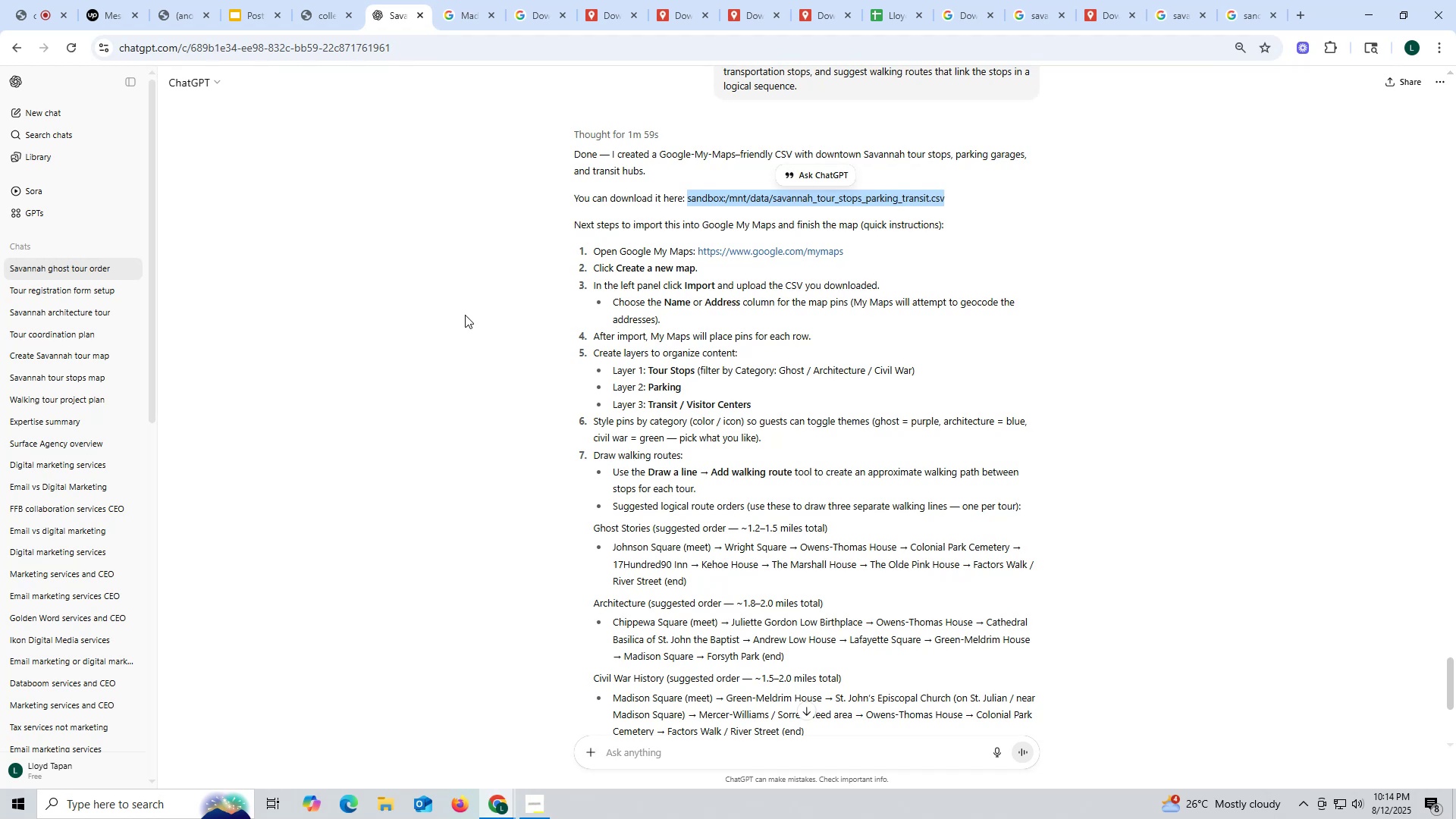 
wait(21.62)
 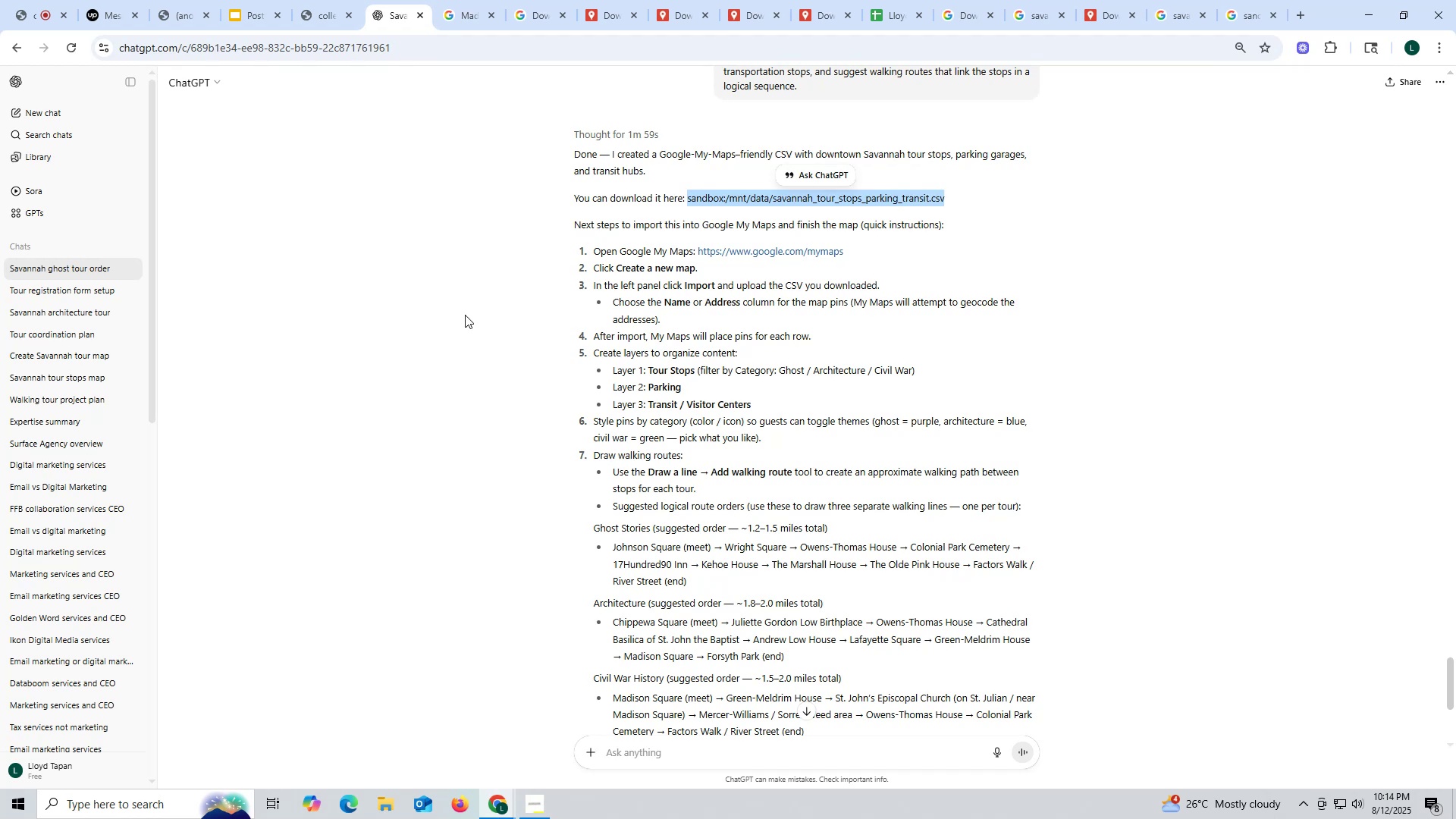 
scroll: coordinate [465, 315], scroll_direction: down, amount: 1.0
 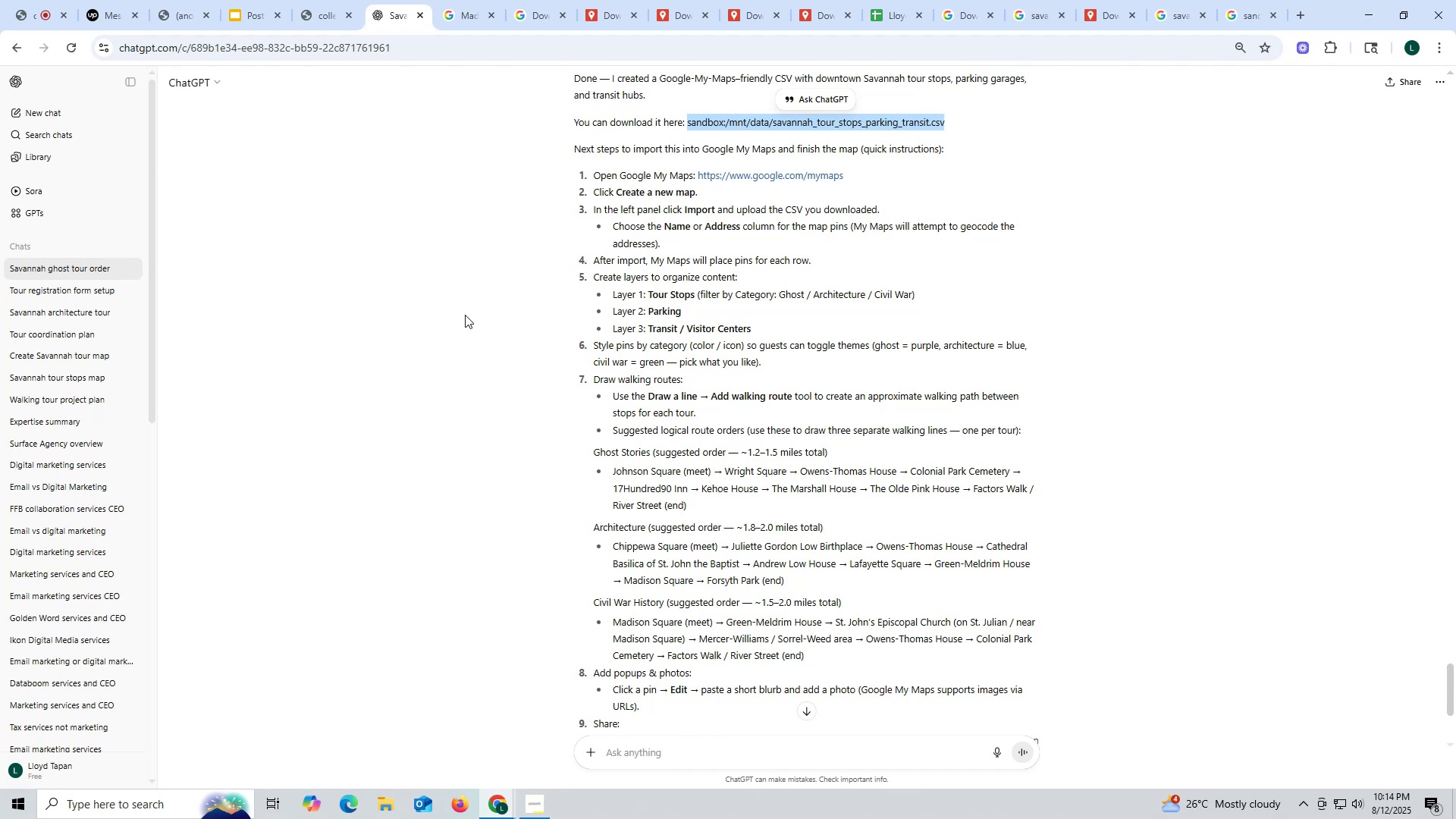 